 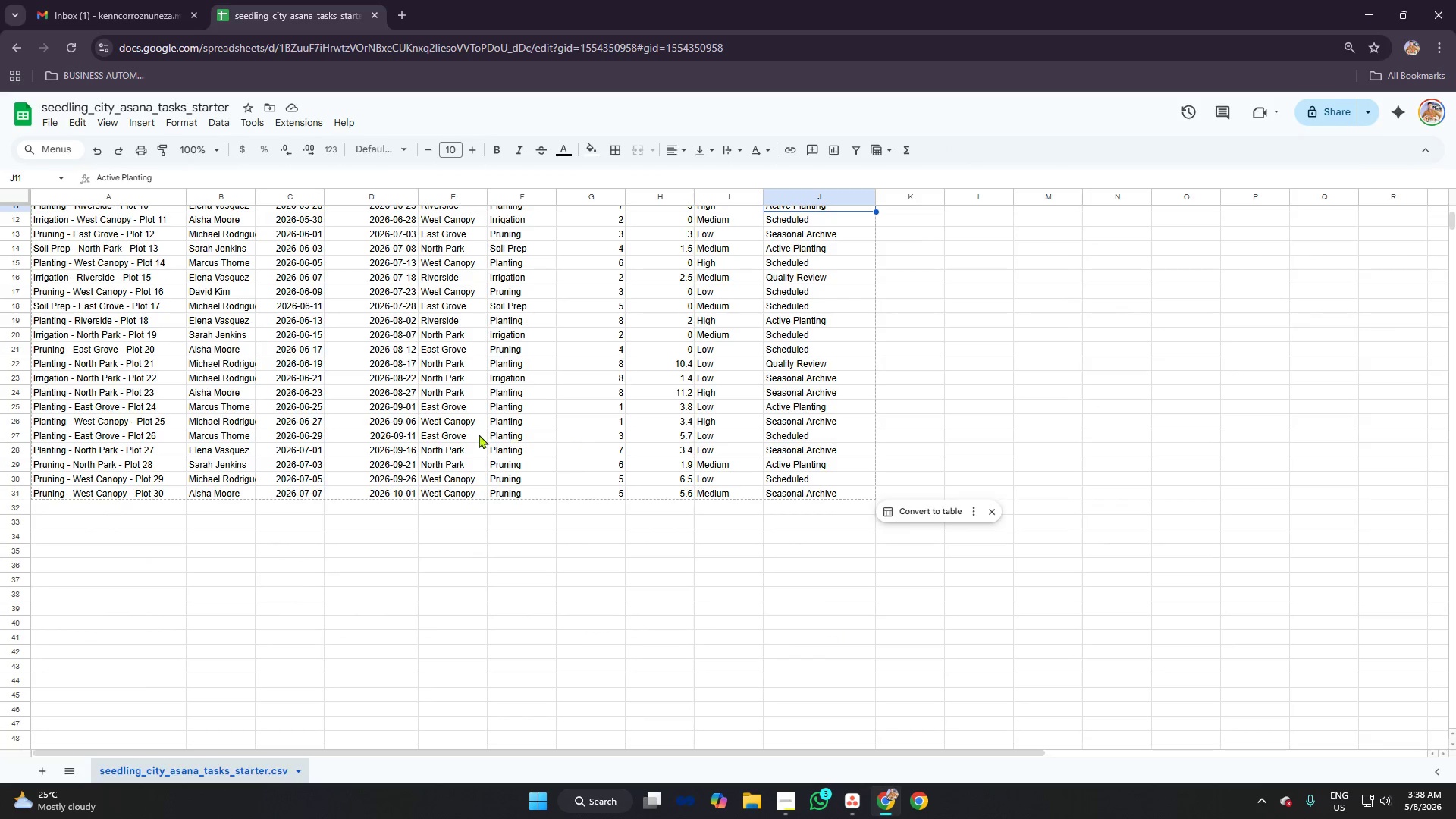 
left_click([222, 535])
 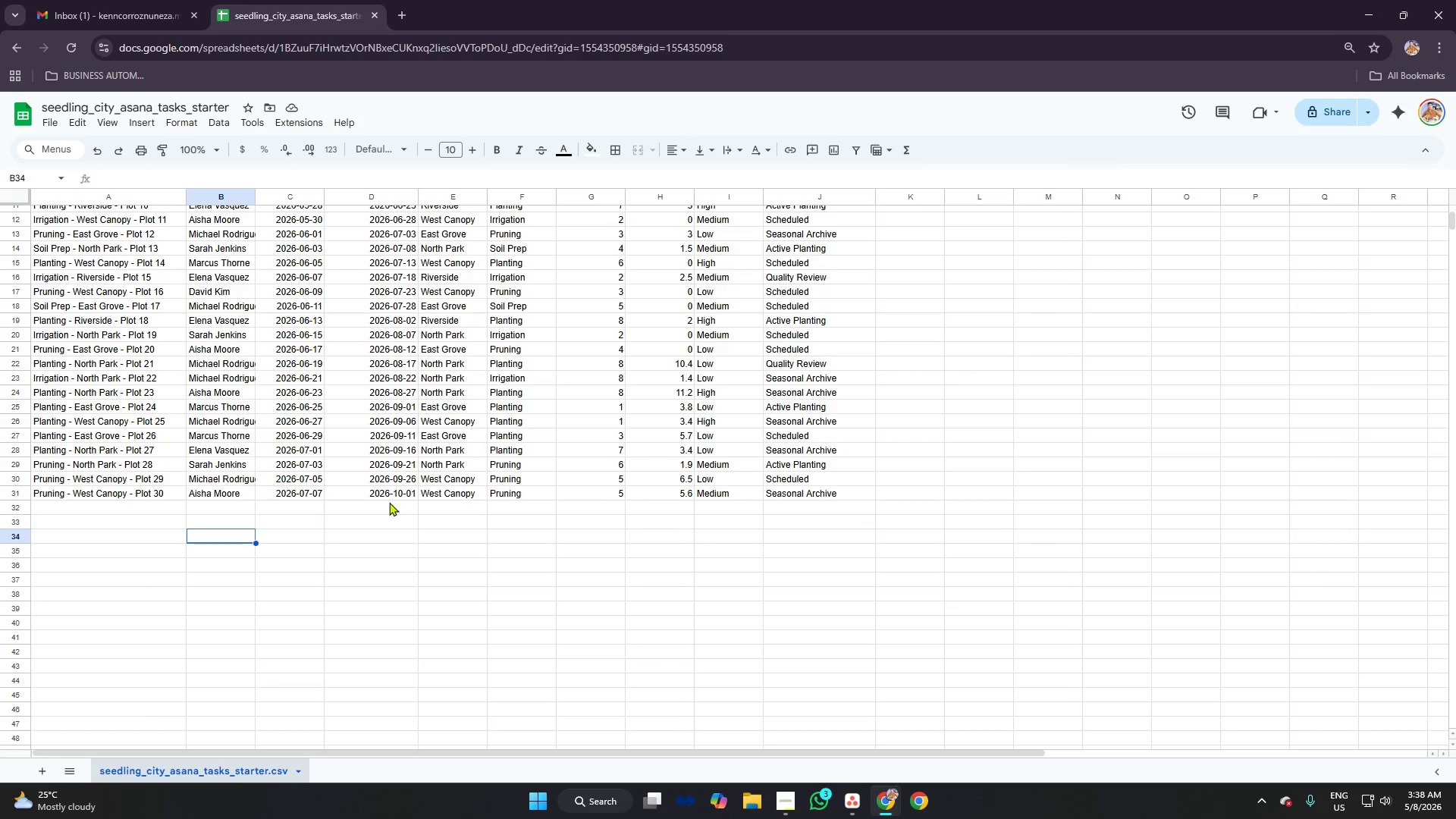 
key(Control+V)
 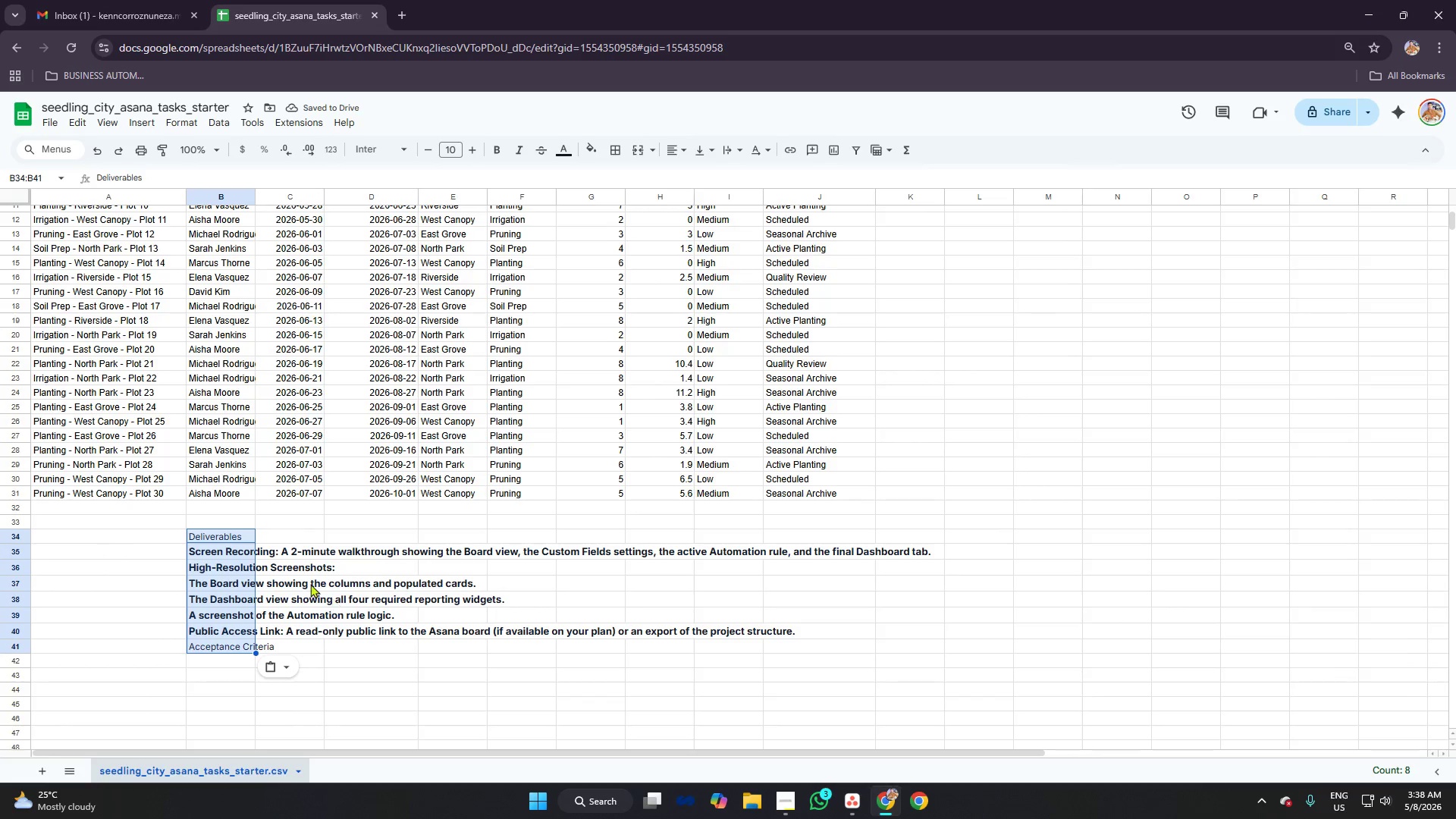 
wait(5.59)
 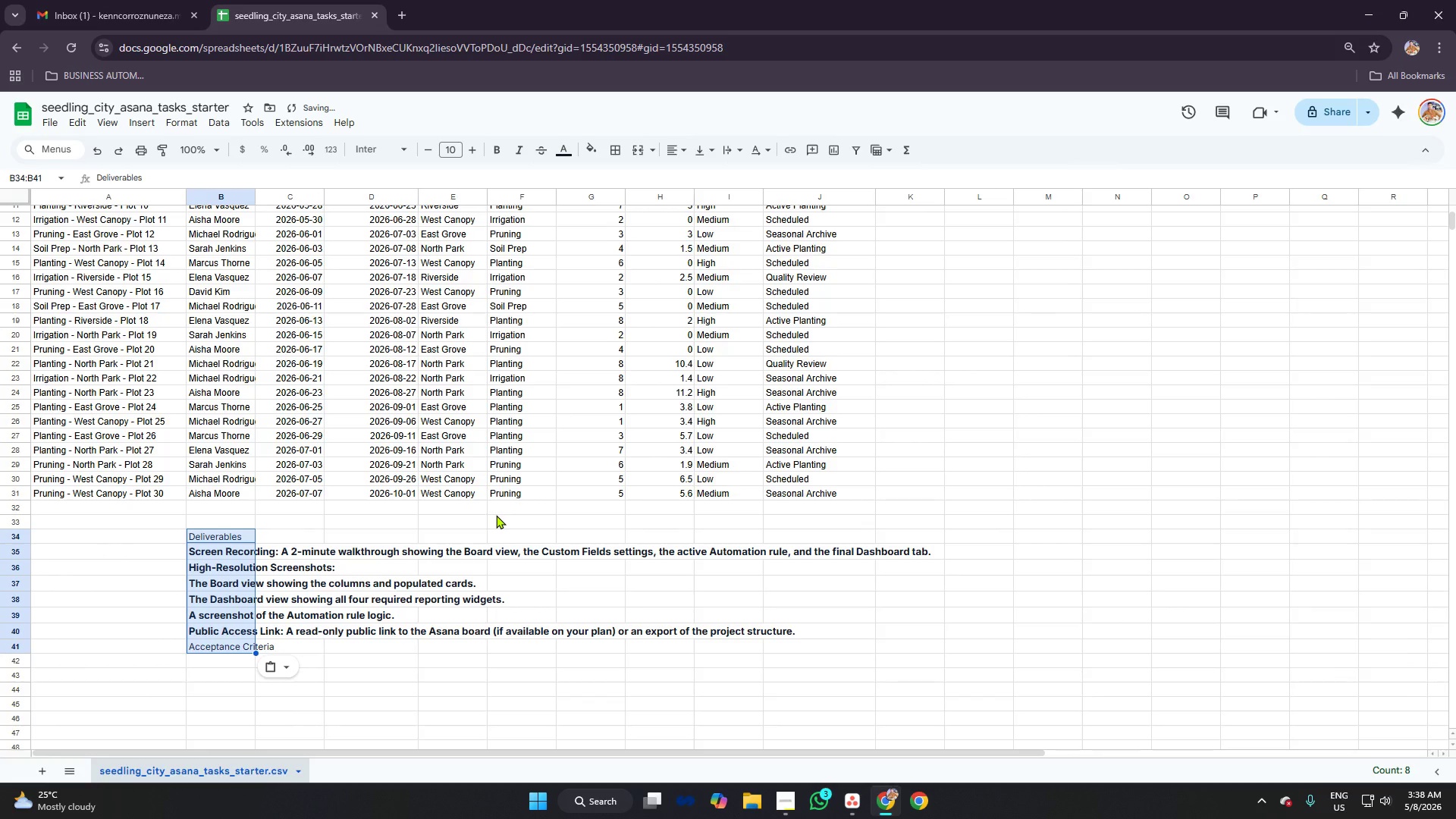 
left_click([595, 149])
 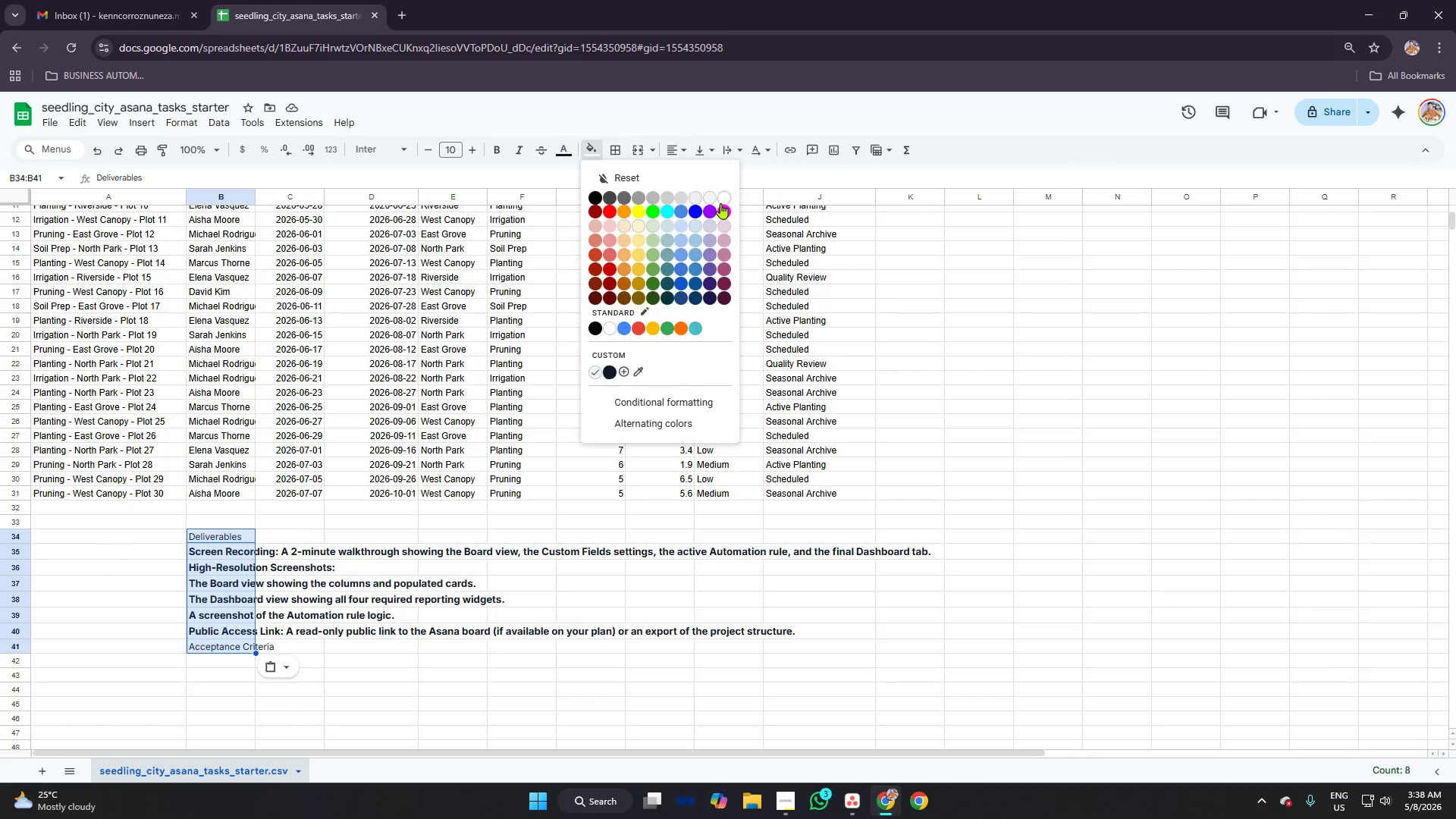 
left_click([726, 197])
 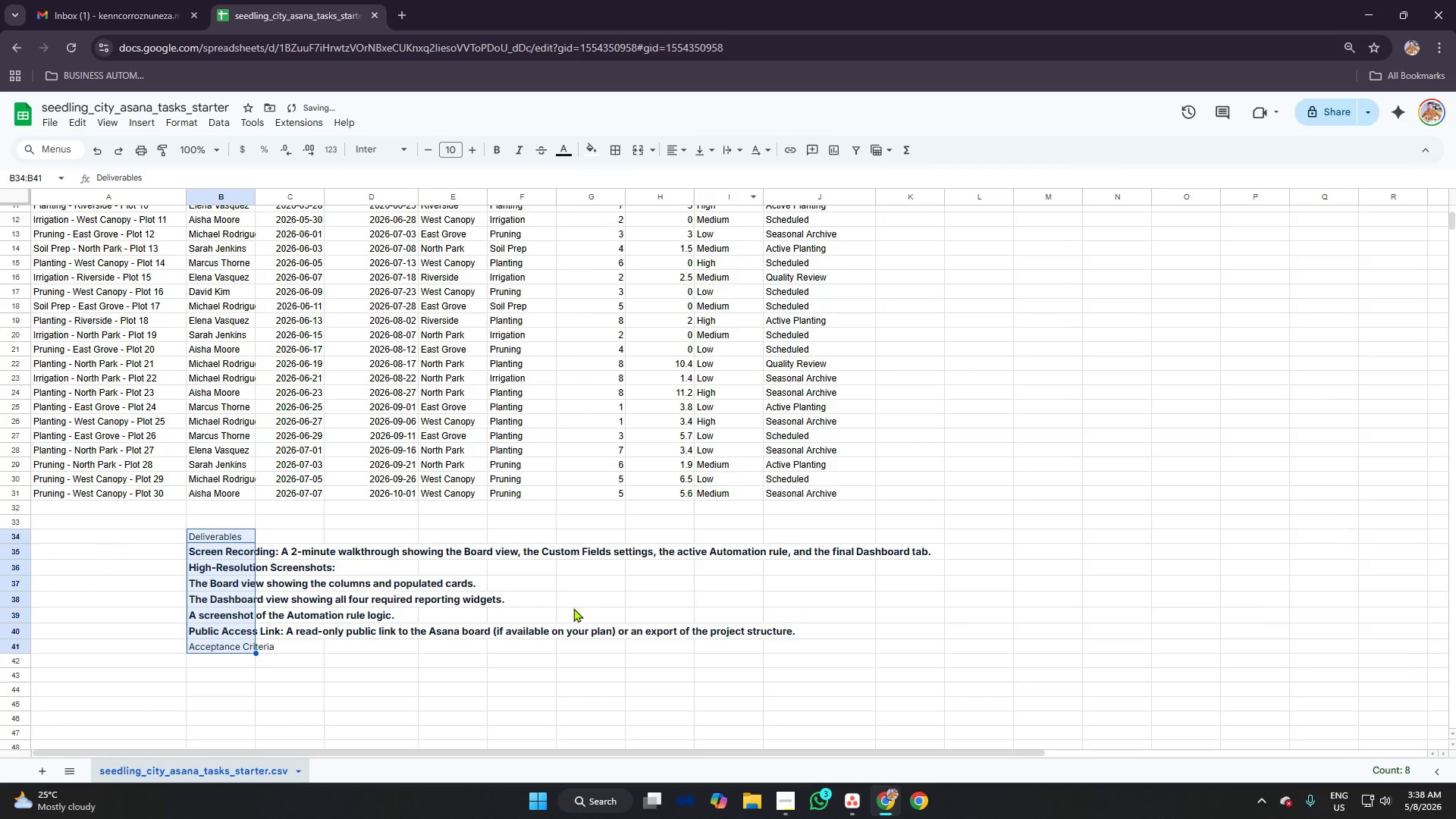 
left_click([559, 597])
 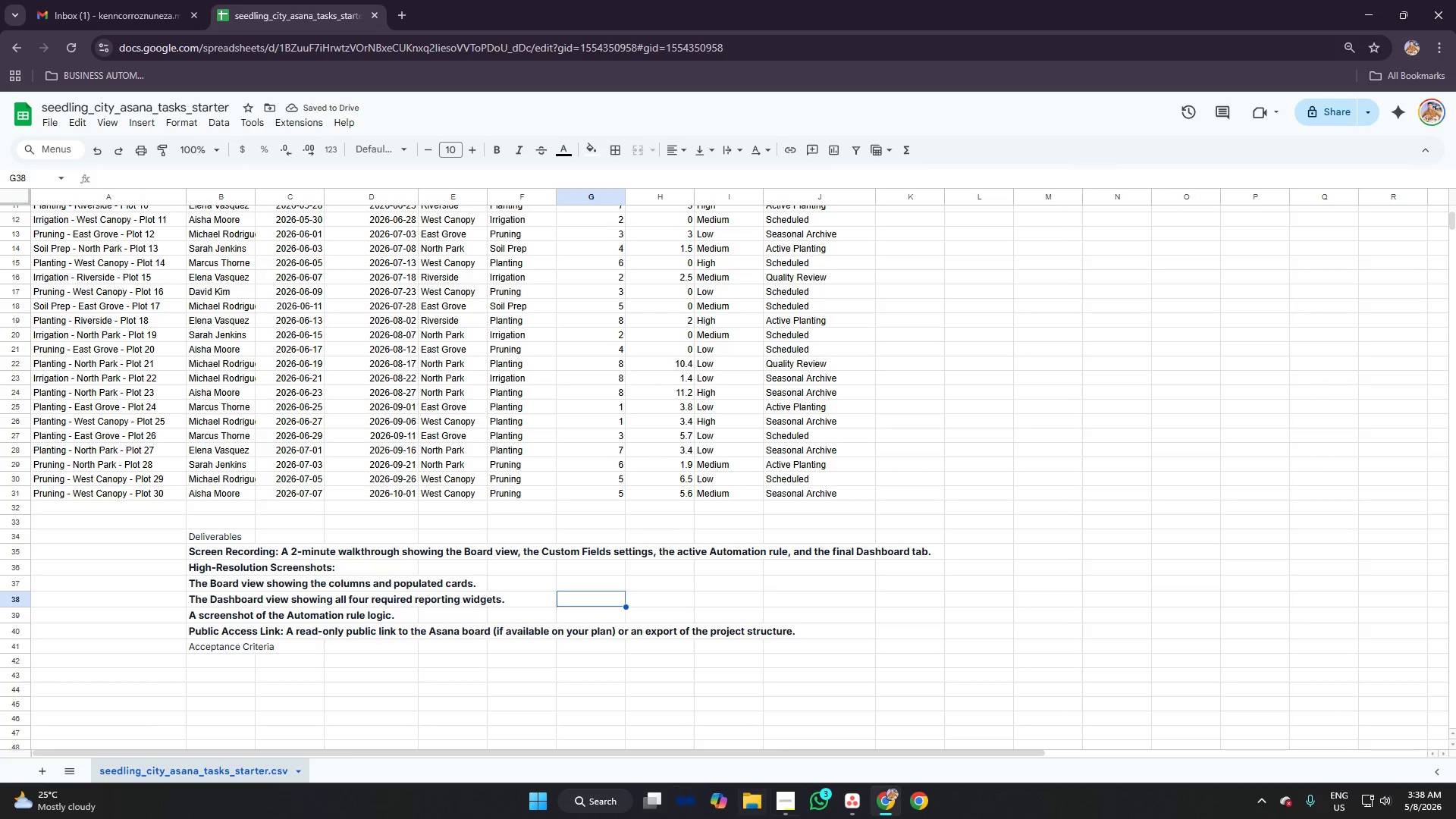 
left_click([849, 802])
 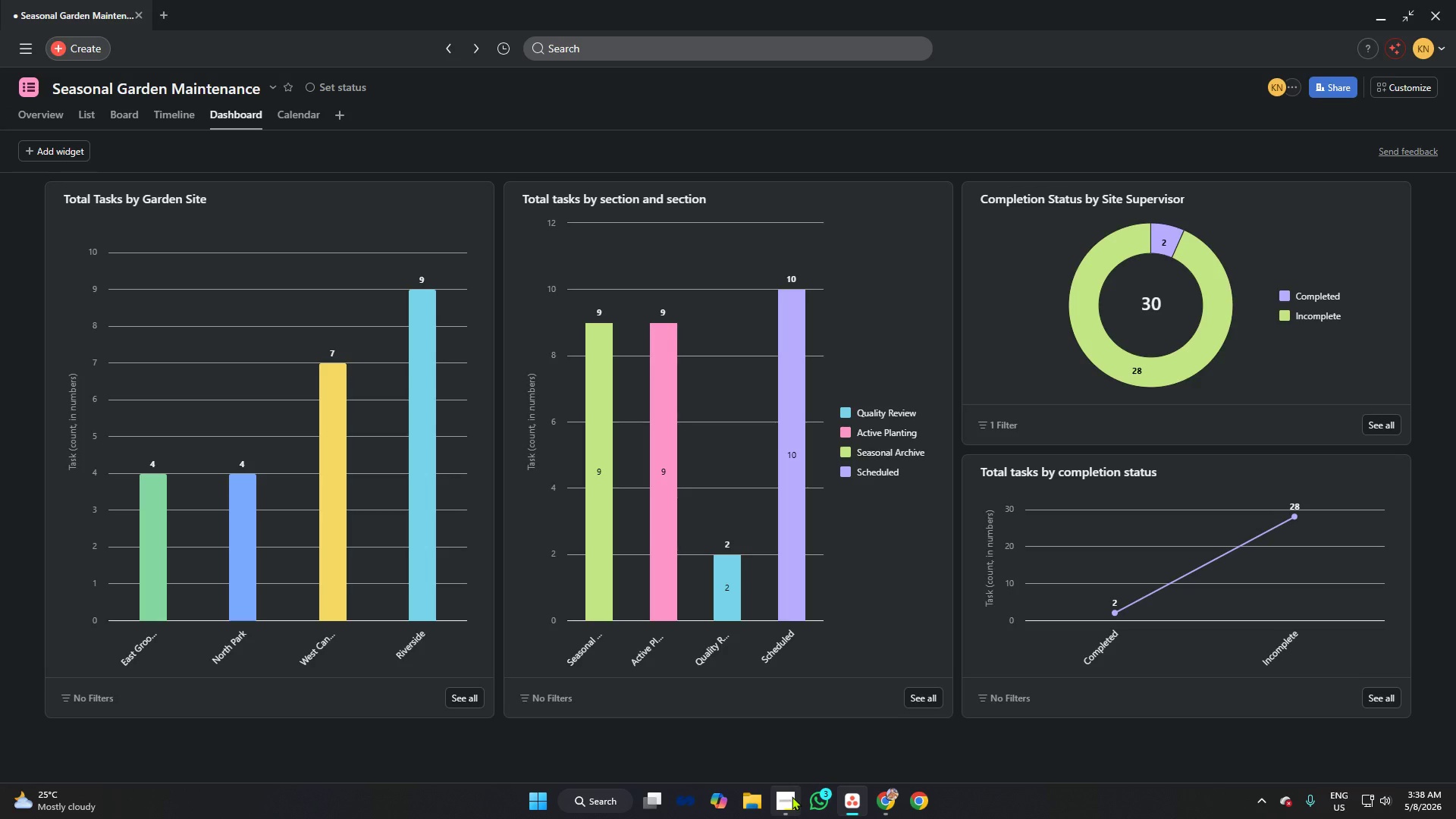 
left_click([792, 796])